 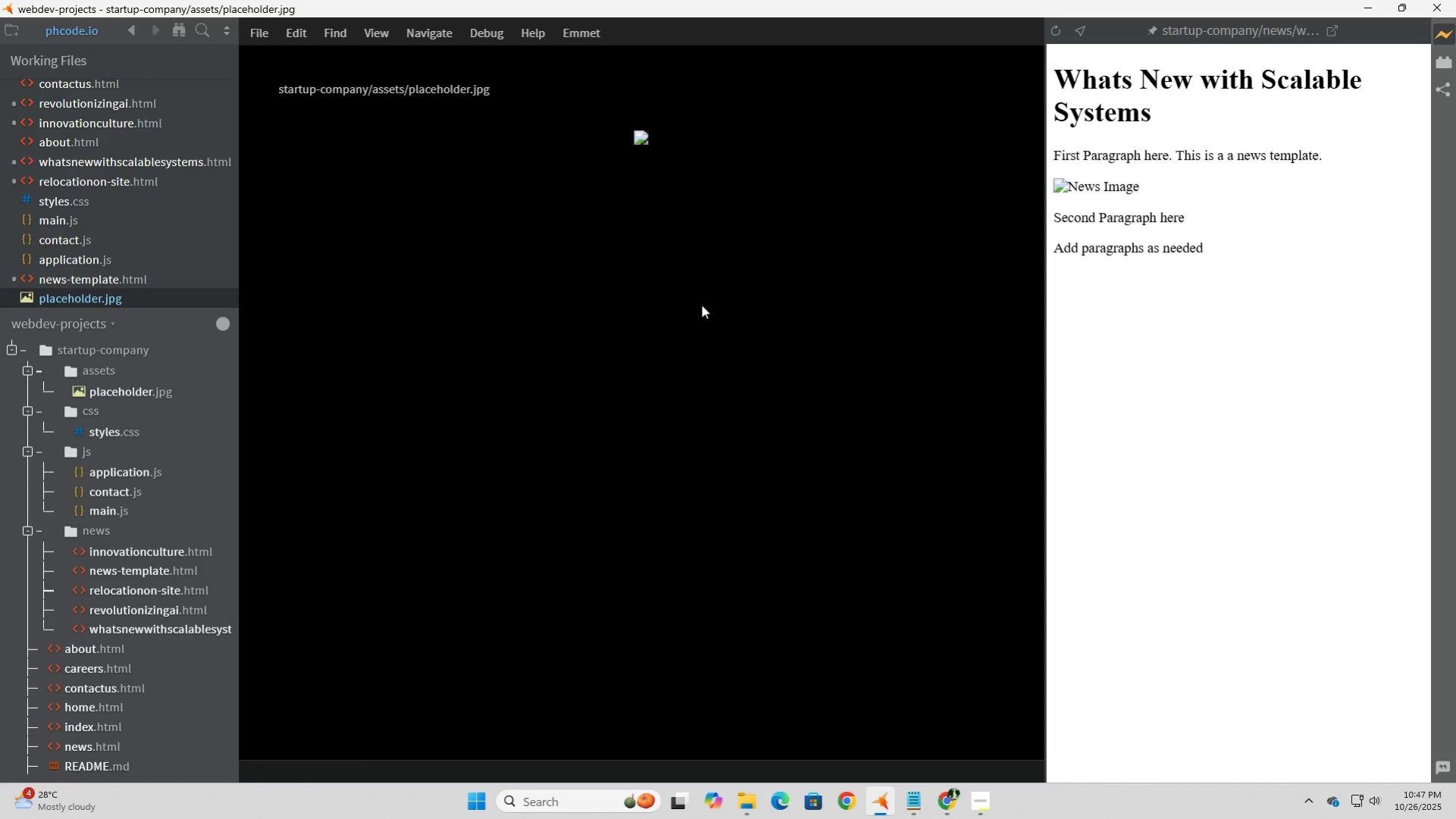 
left_click([92, 380])
 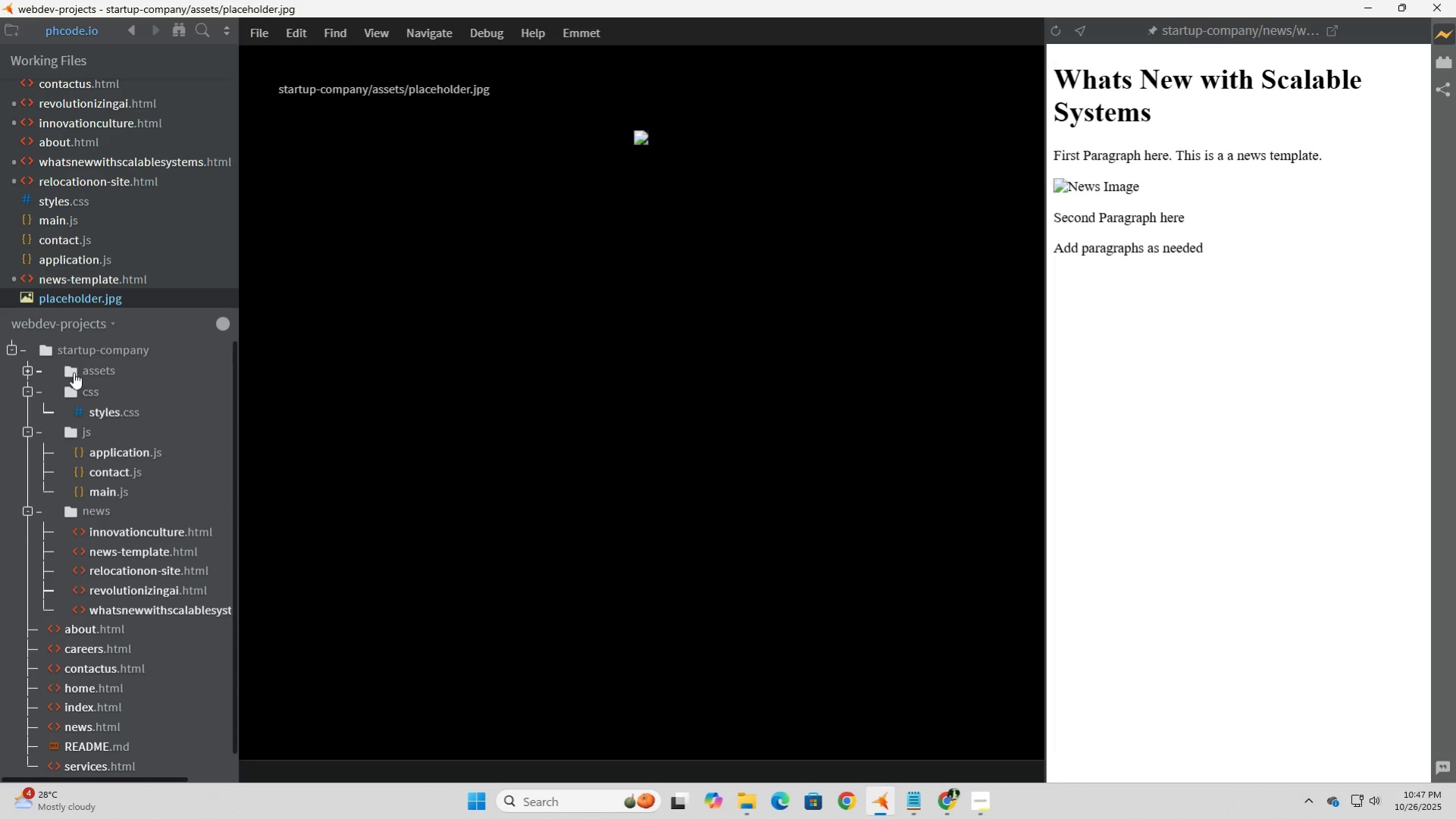 
left_click([69, 370])
 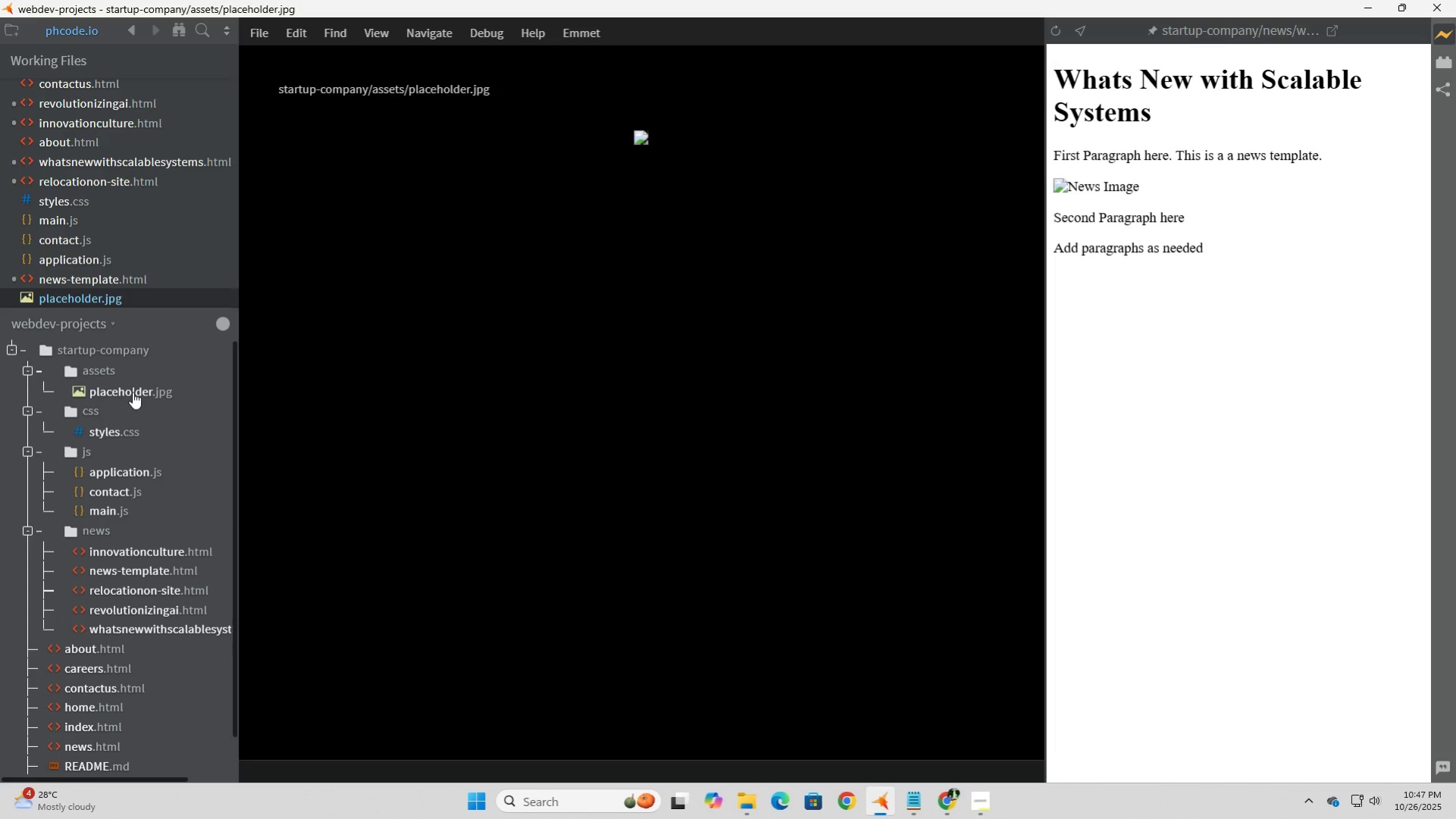 
left_click([133, 392])
 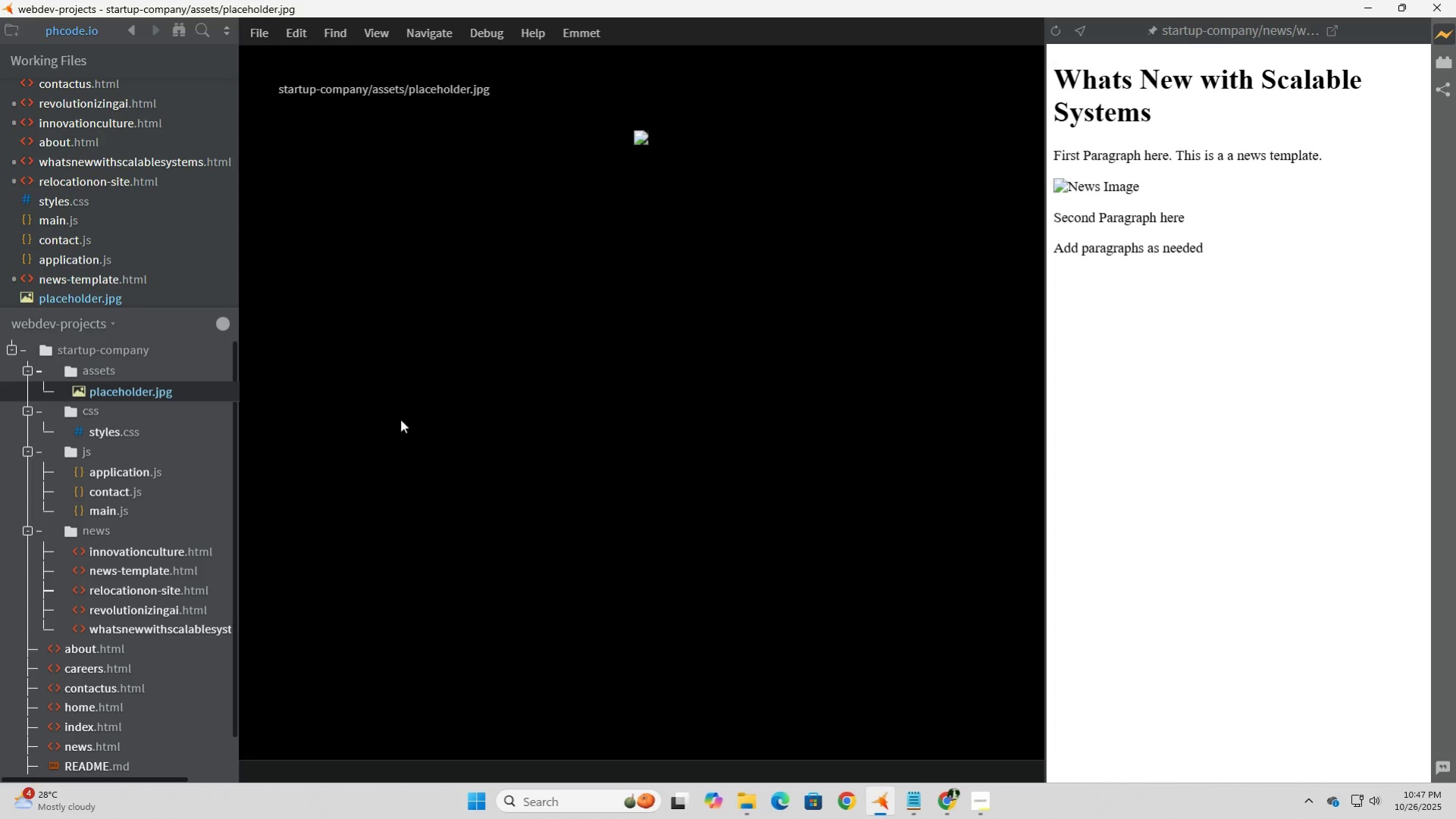 
left_click([107, 378])
 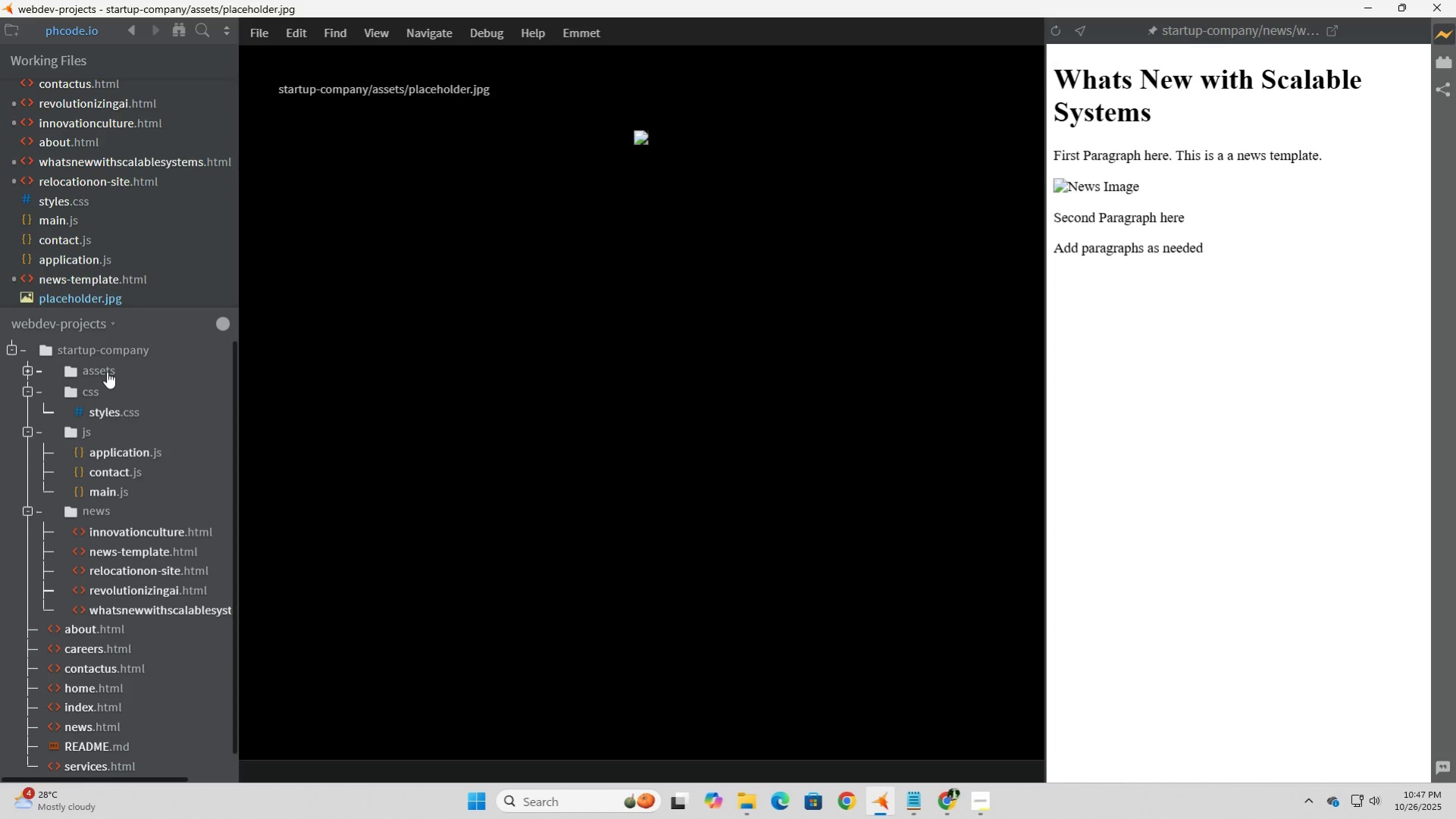 
left_click([107, 371])
 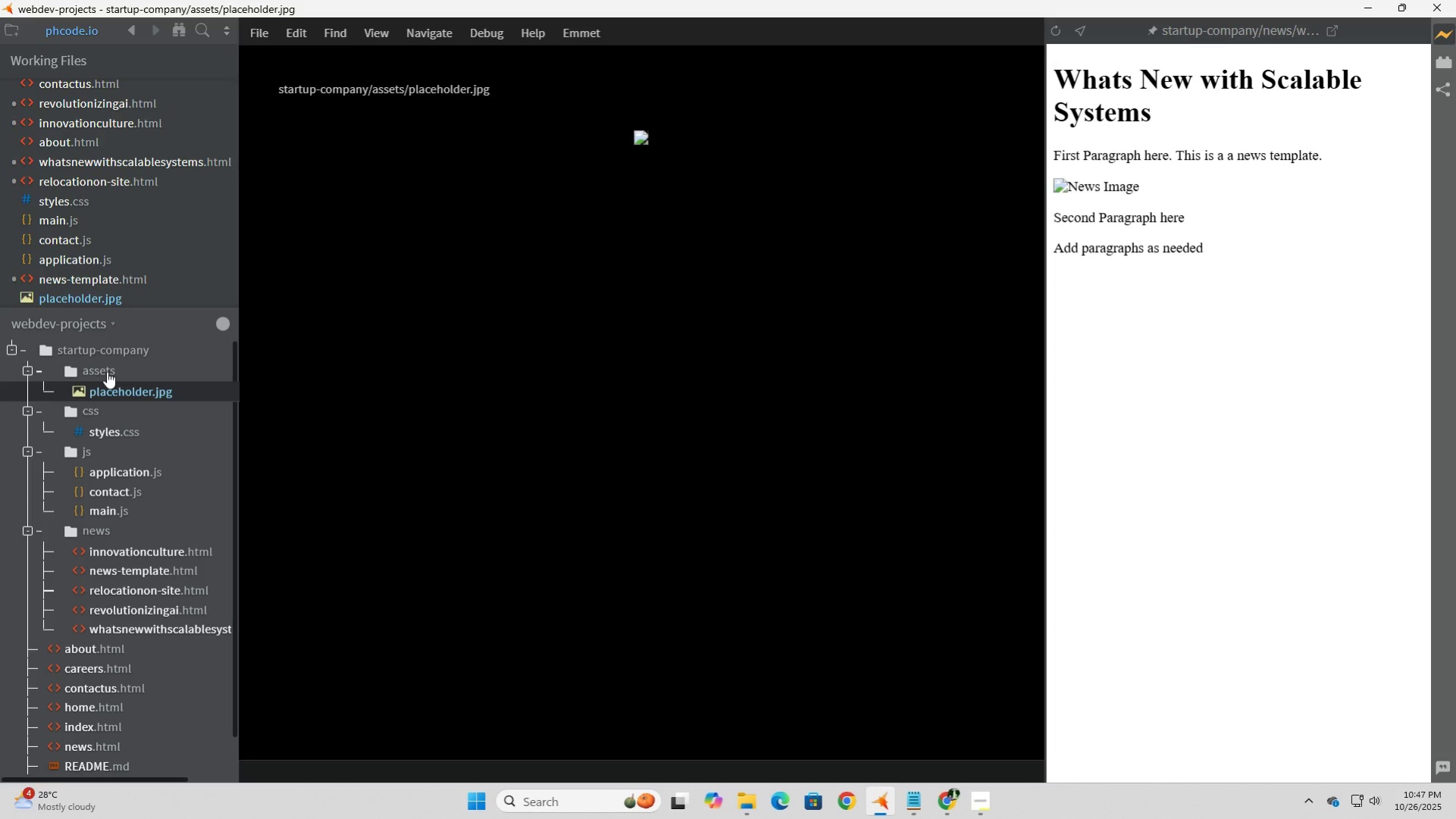 
right_click([107, 371])
 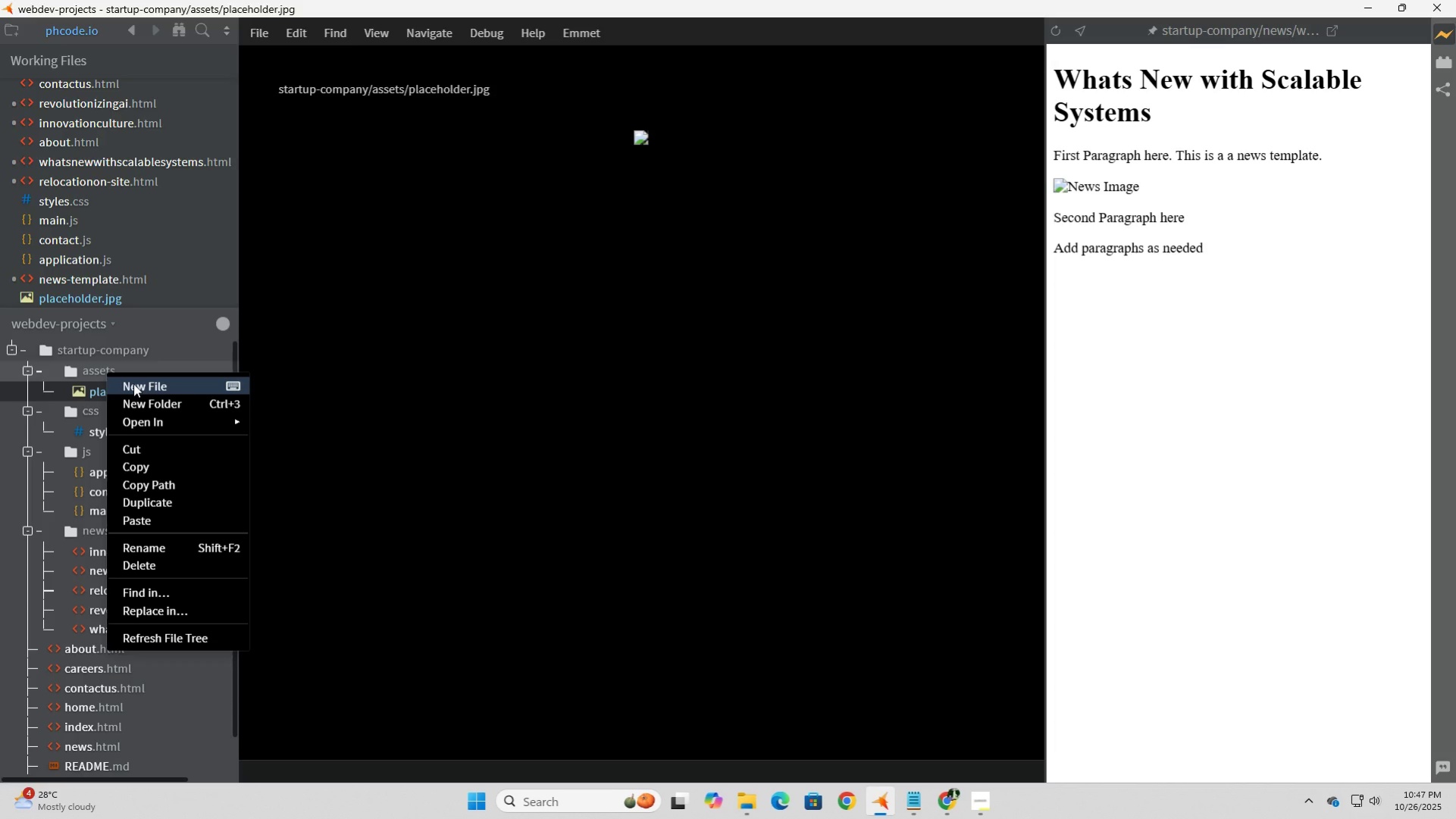 
left_click([133, 383])
 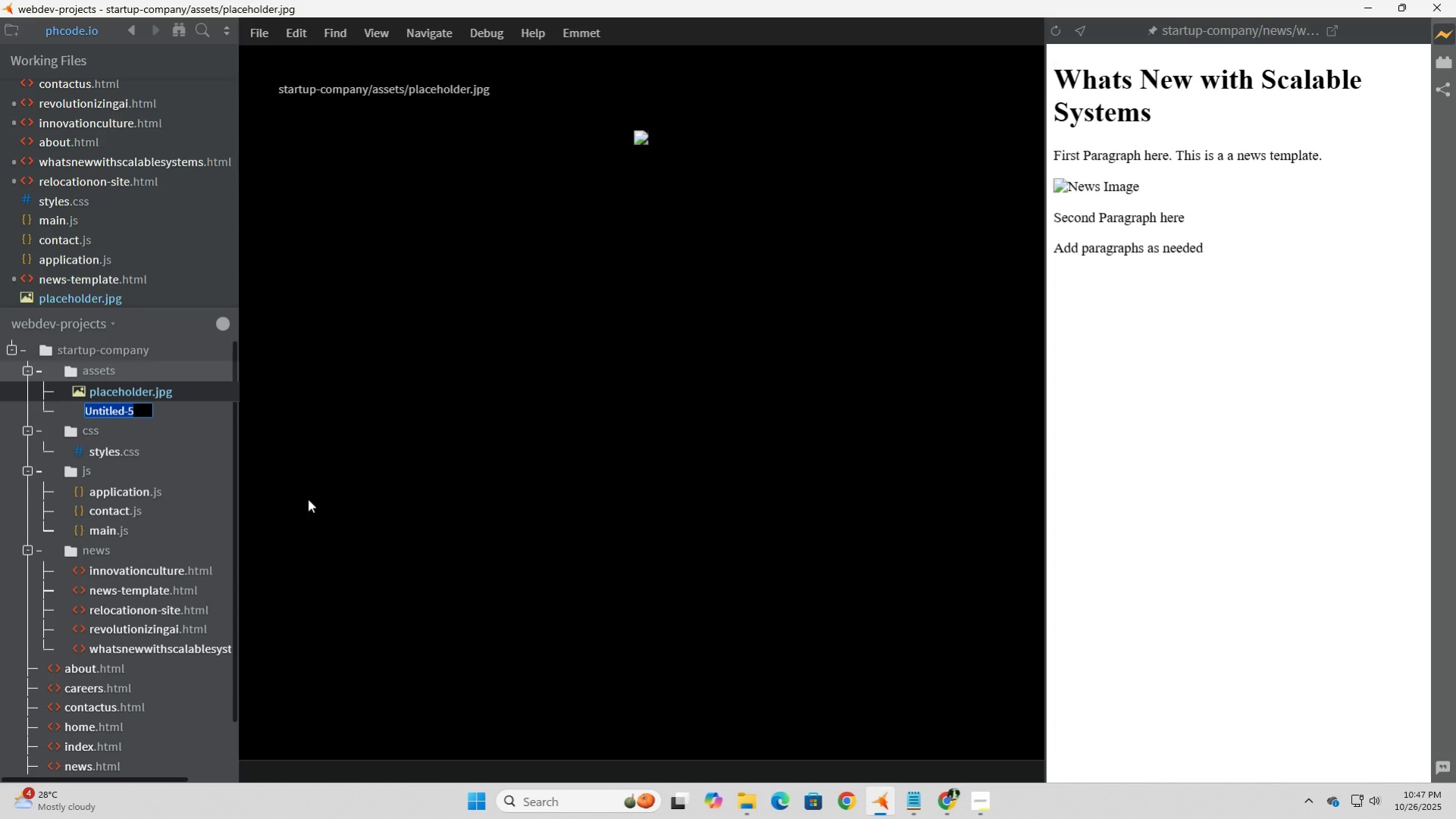 
type(placeholderlogho)
key(Backspace)
key(Backspace)
key(Backspace)
key(Backspace)
key(Backspace)
type(logo.jpg)
 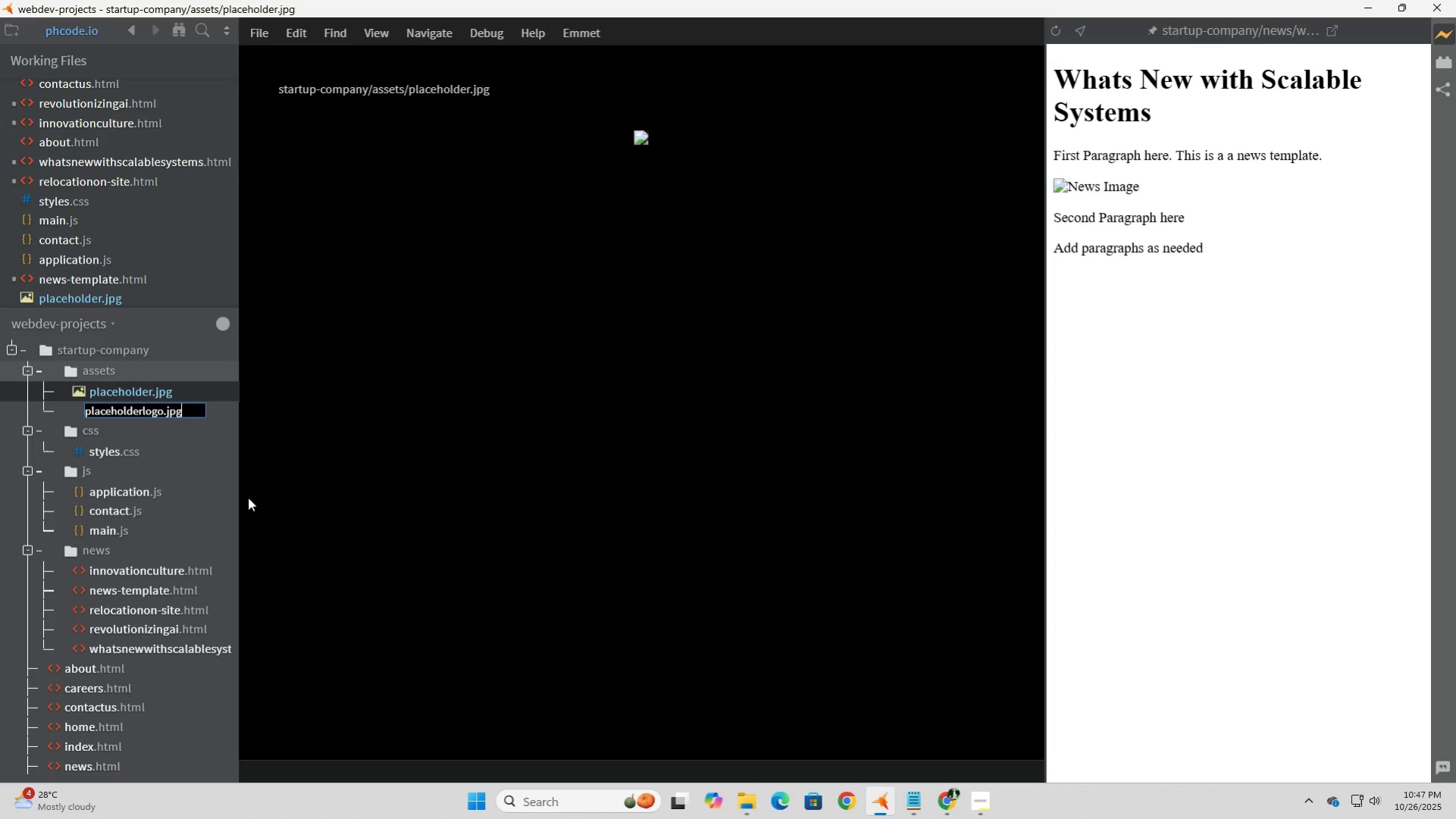 
left_click([363, 377])
 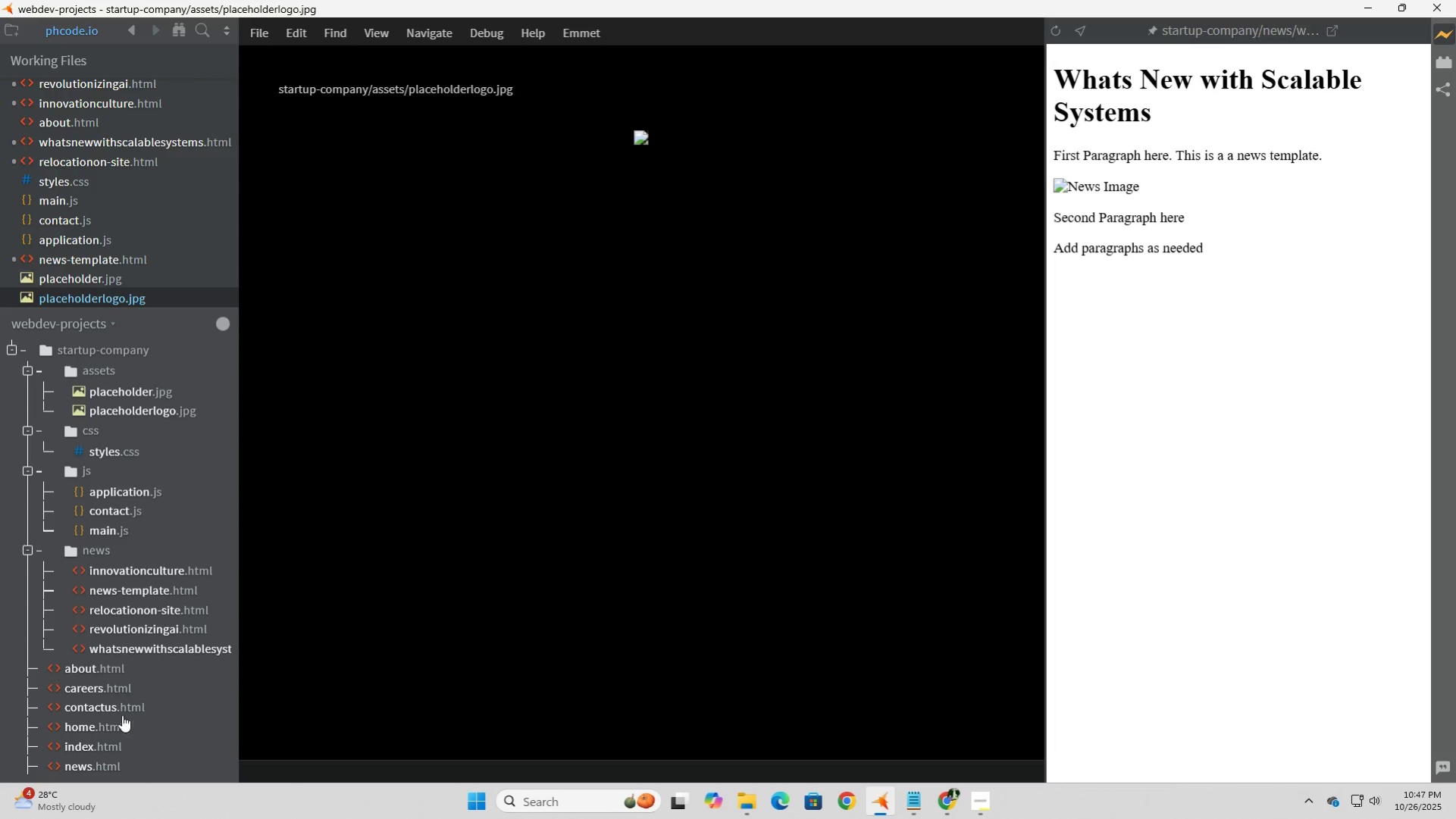 
scroll: coordinate [116, 645], scroll_direction: down, amount: 1.0
 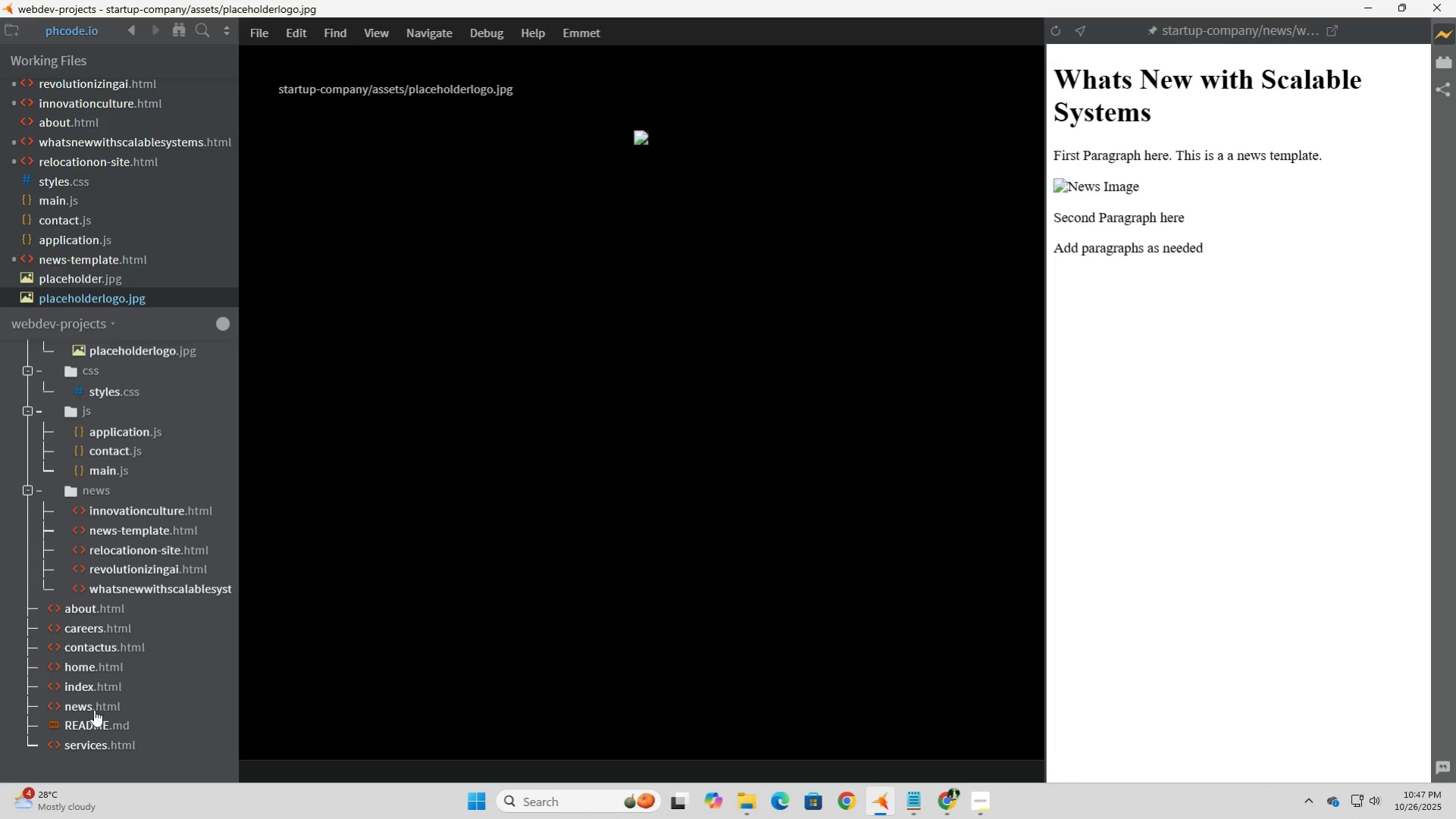 
left_click([92, 685])
 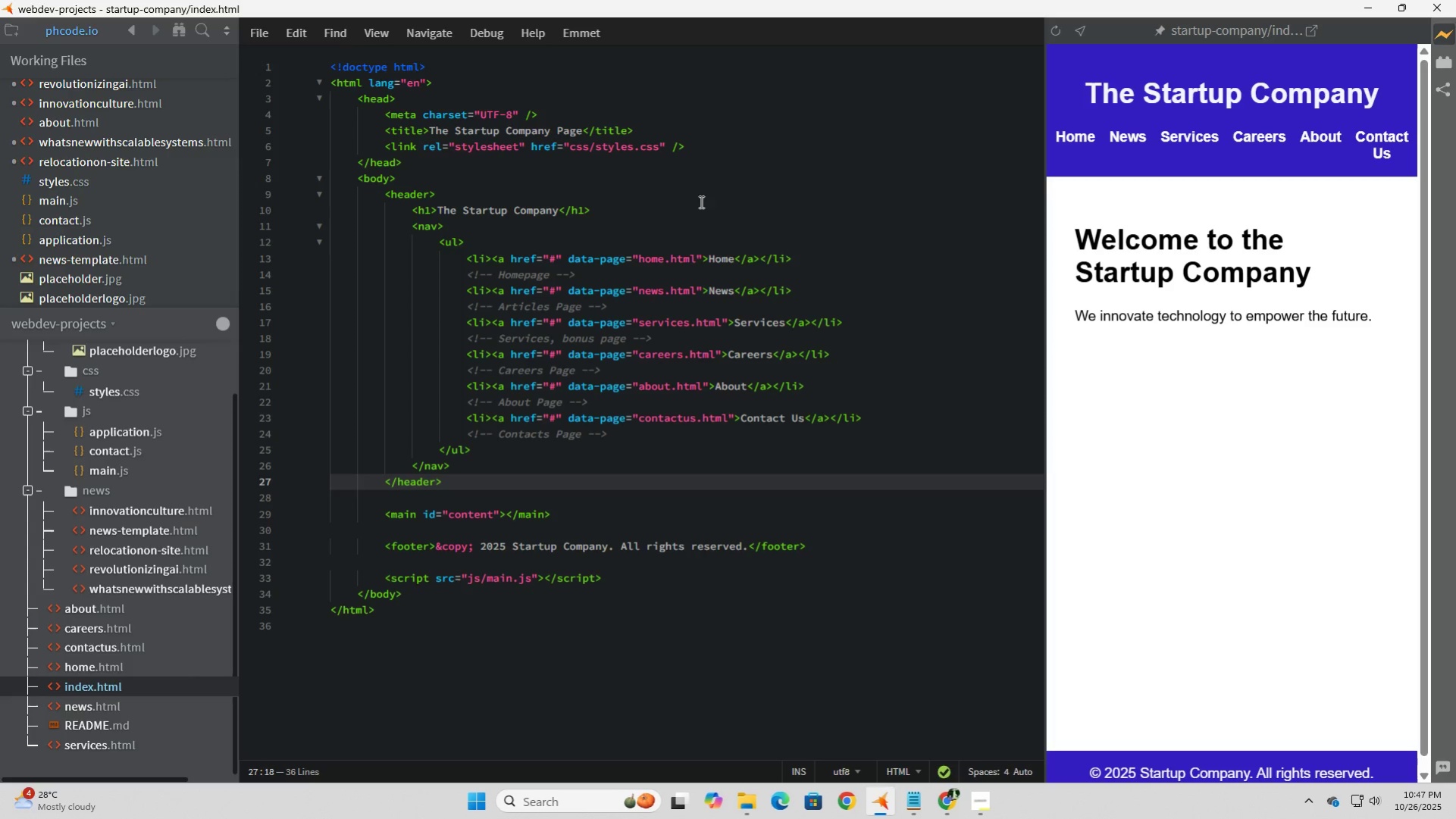 
left_click([731, 194])
 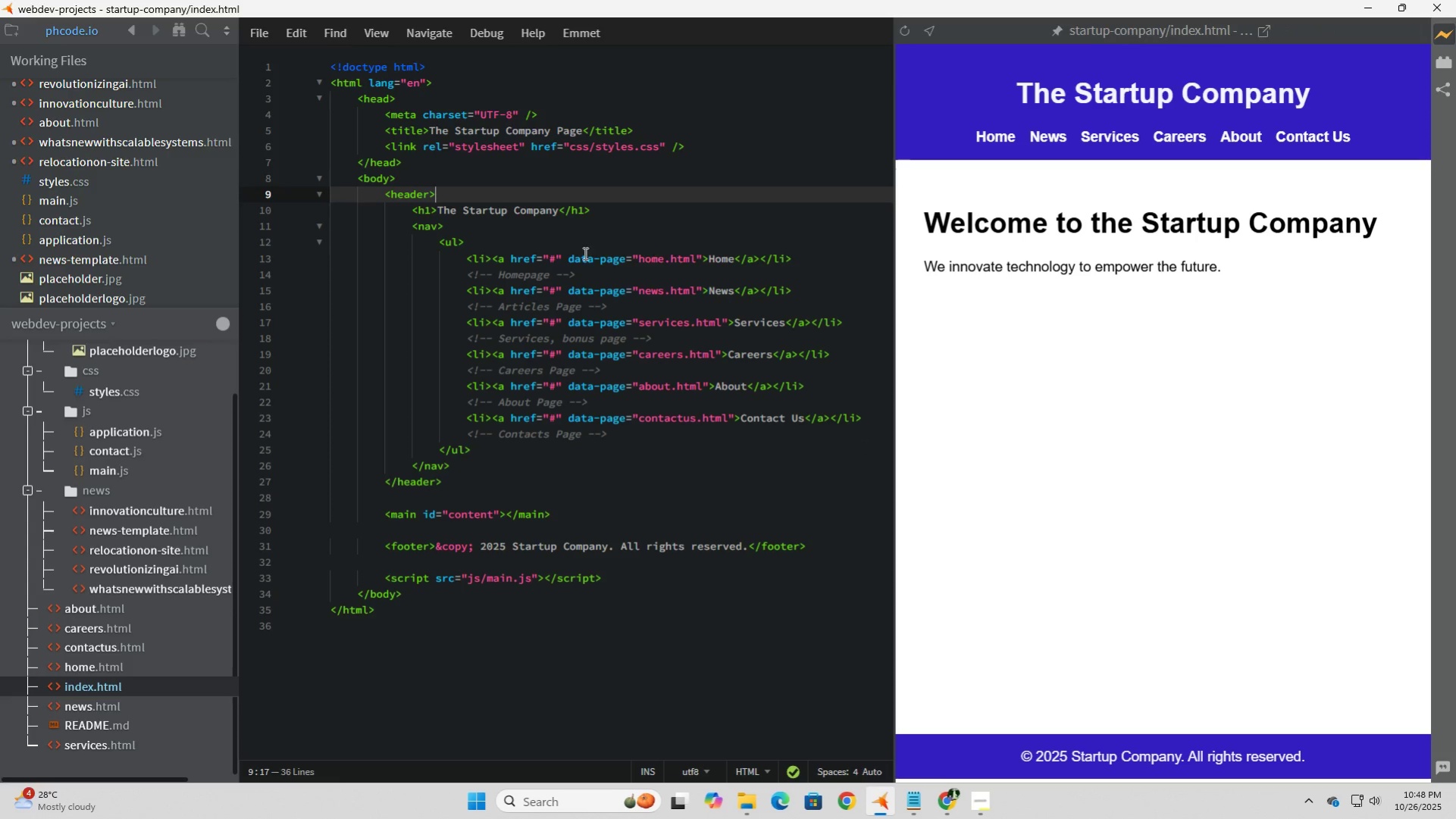 
wait(18.9)
 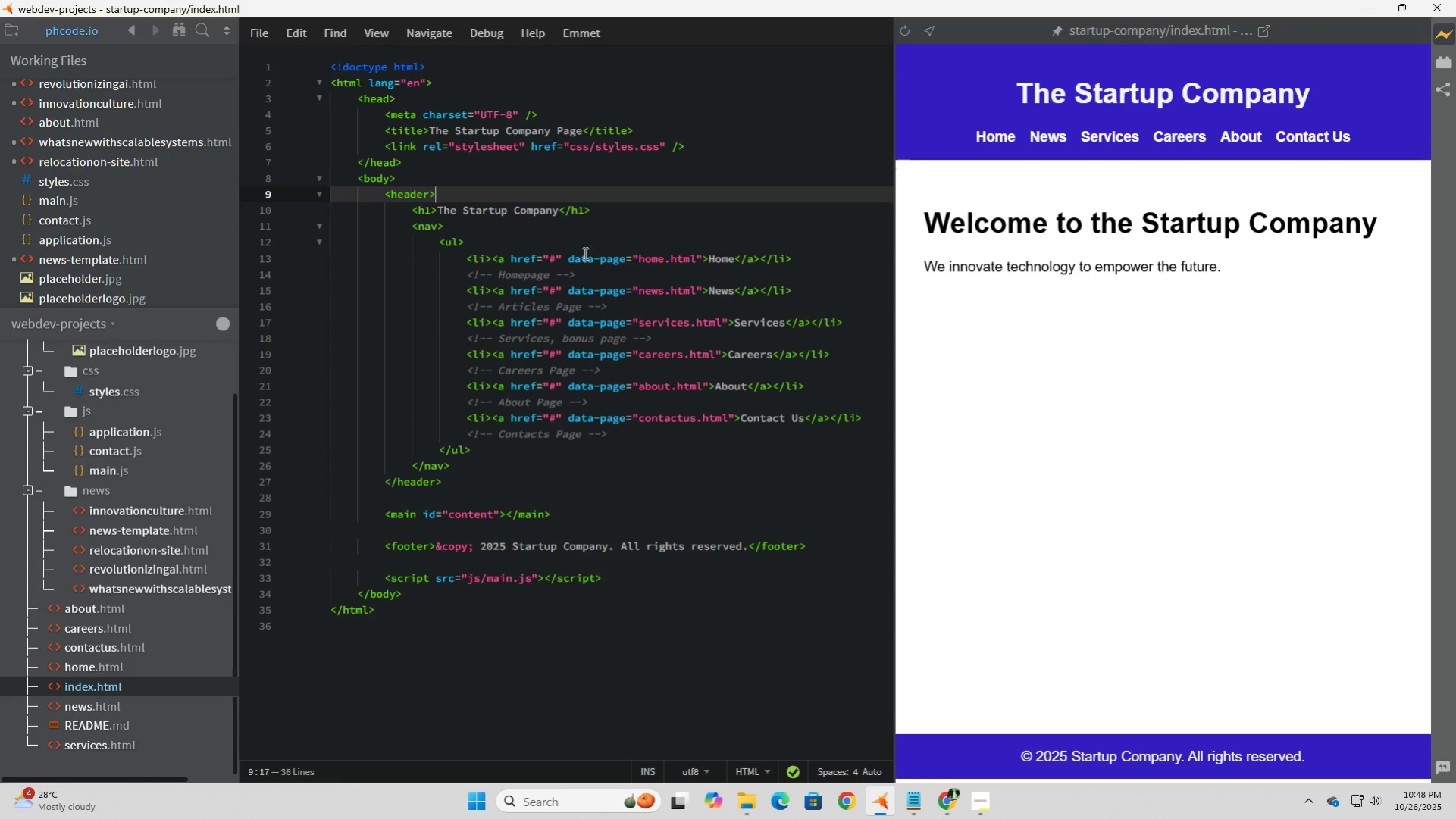 
key(ArrowUp)
 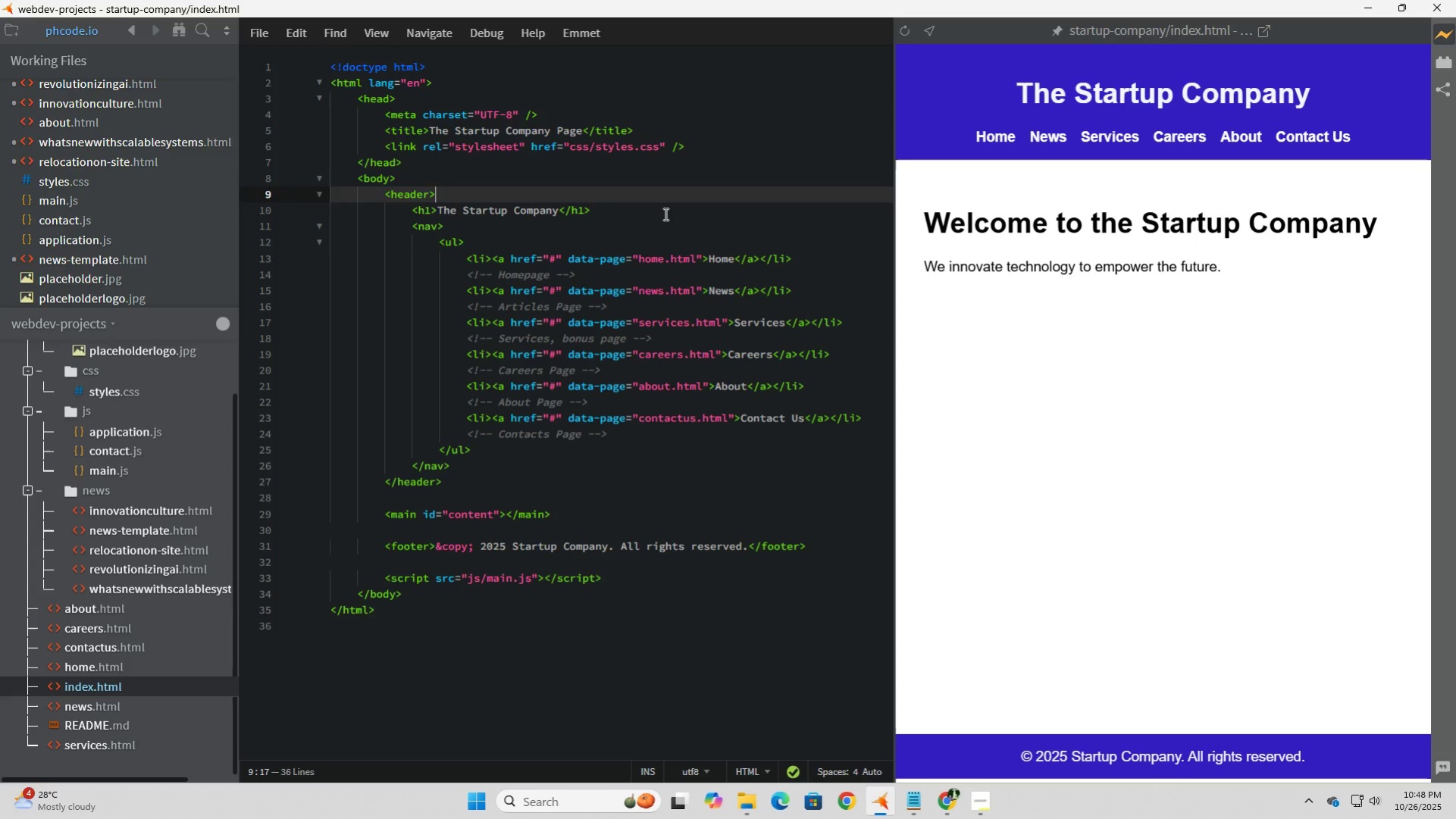 
wait(11.66)
 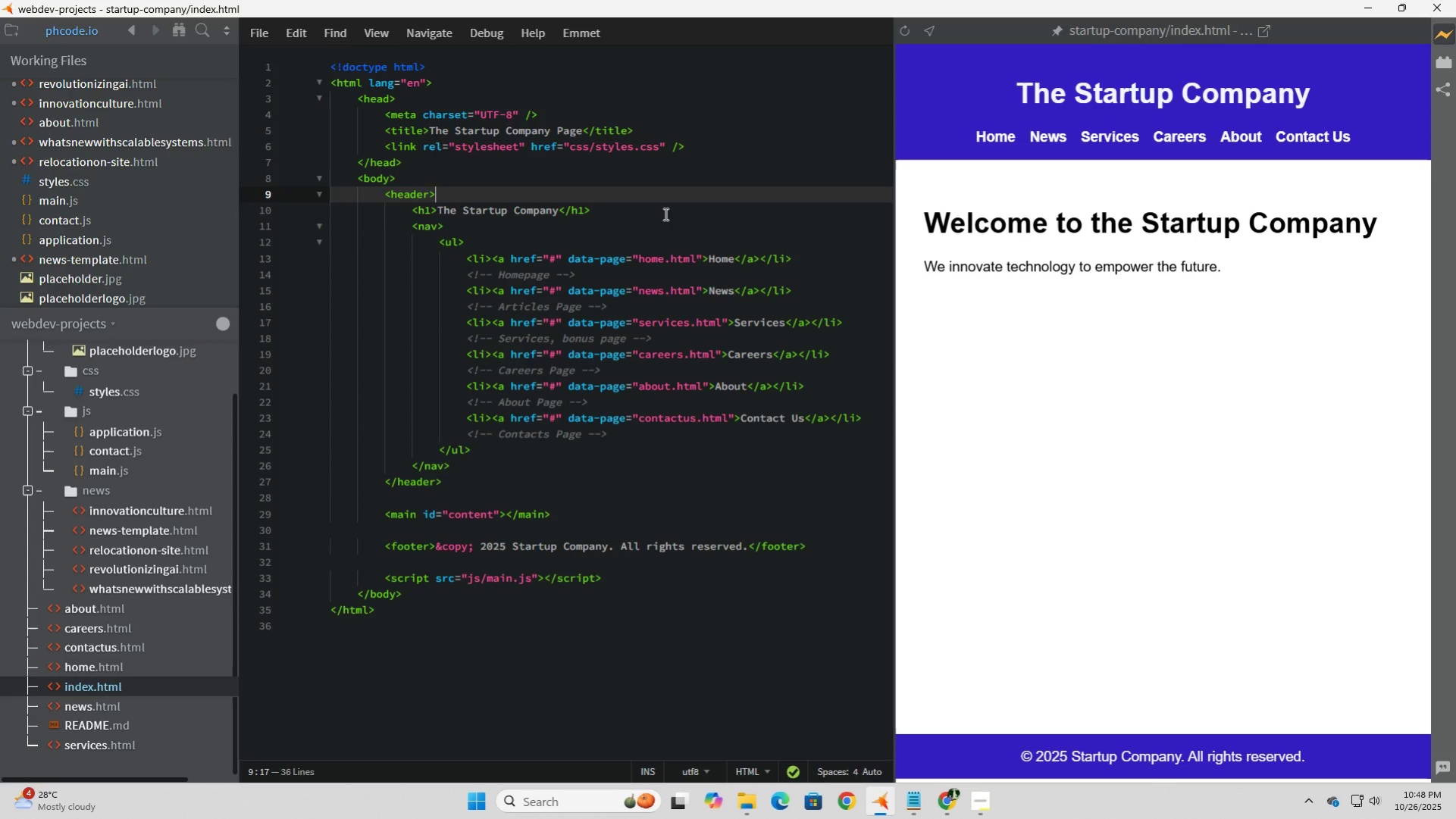 
key(ArrowDown)
 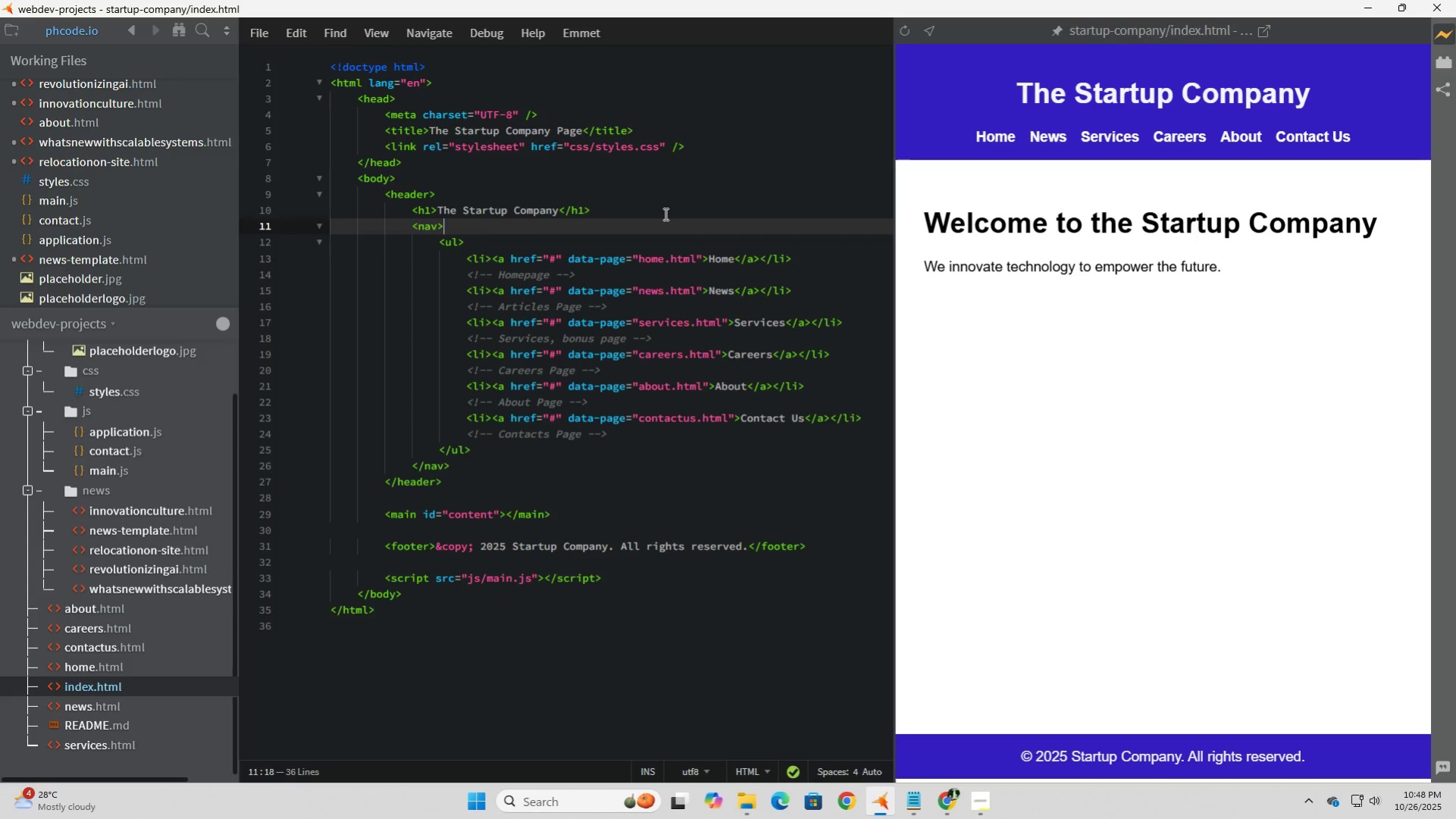 
key(ArrowDown)
 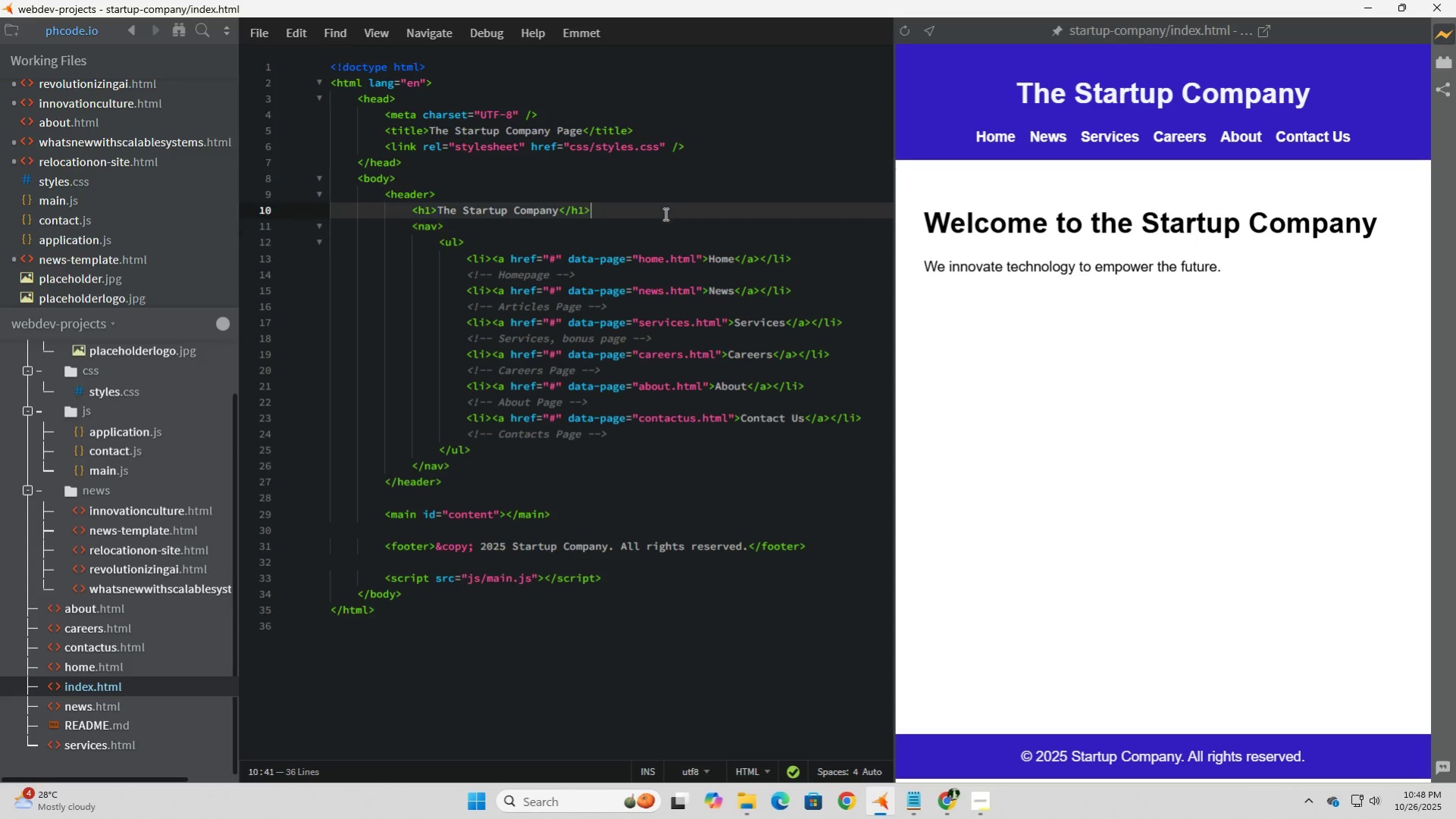 
key(ArrowUp)
 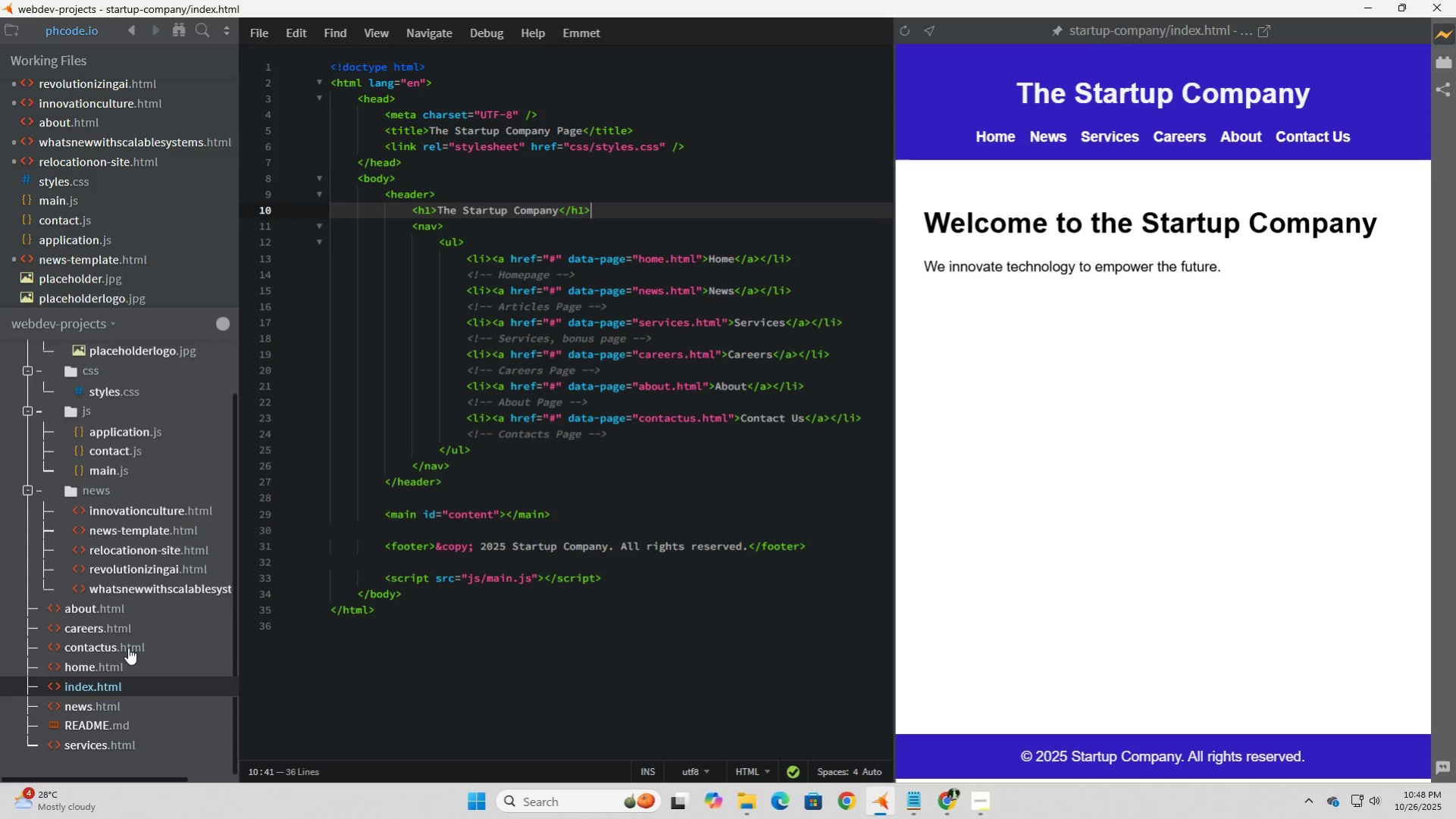 
wait(7.28)
 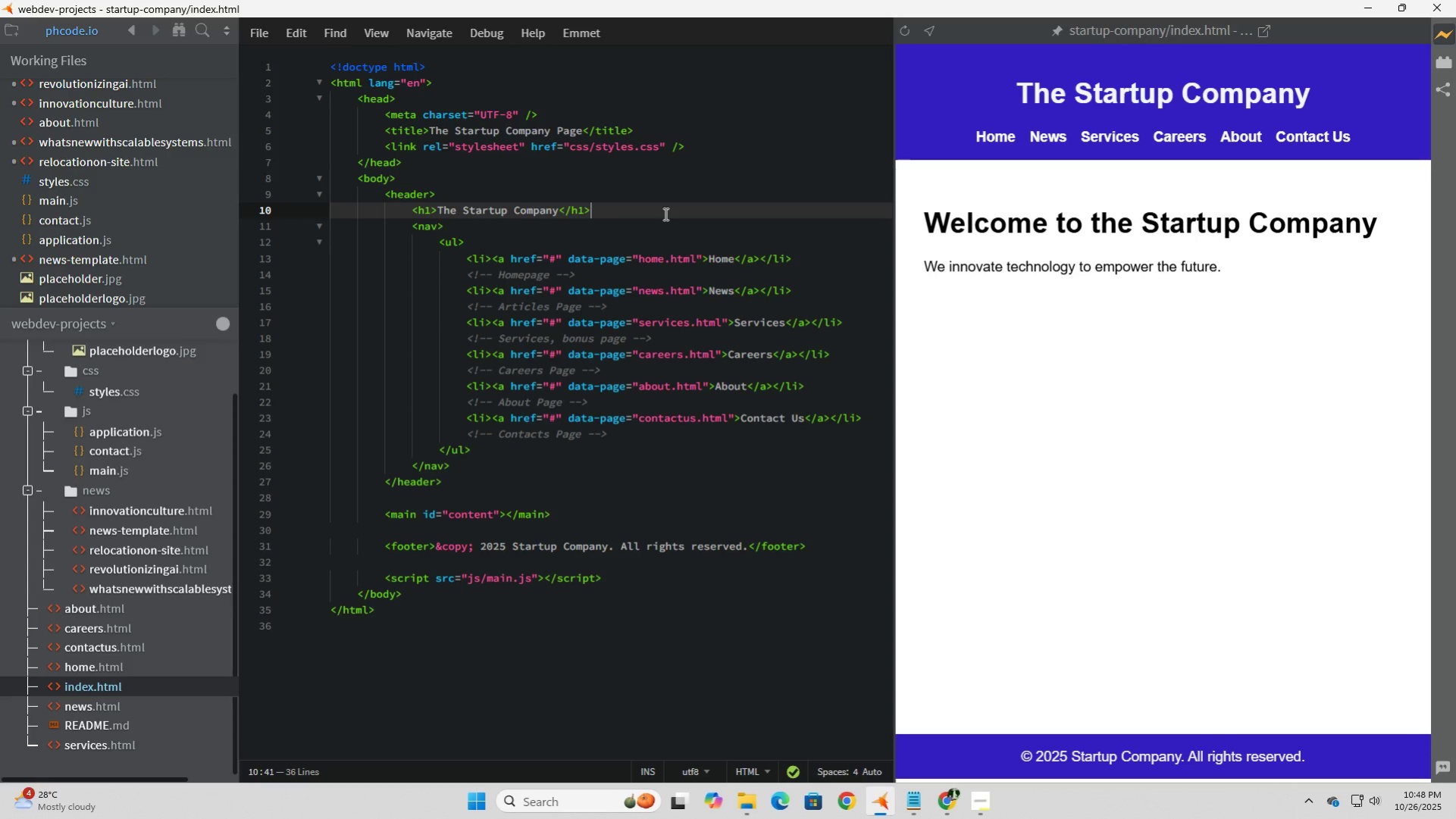 
left_click([111, 709])
 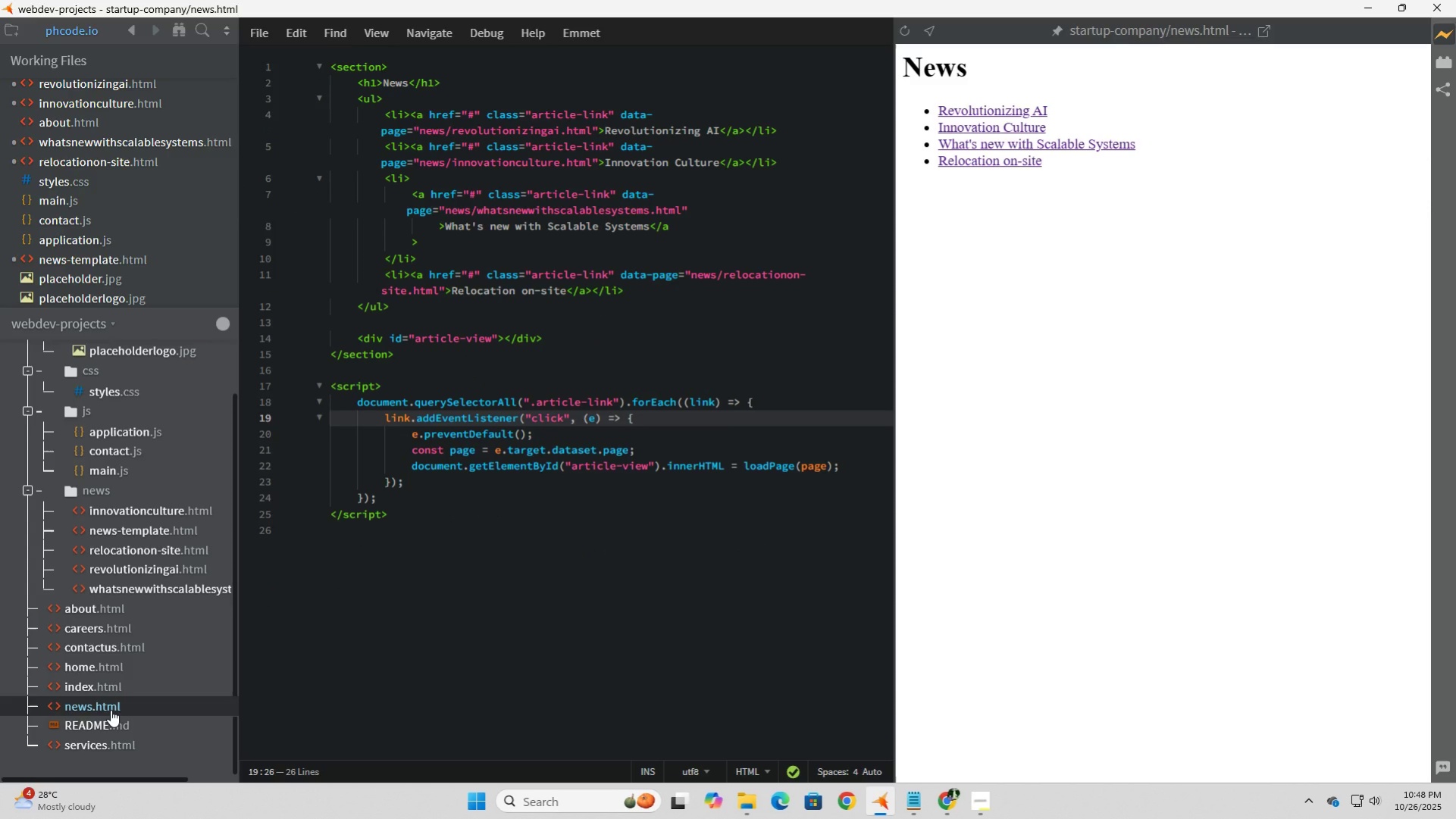 
left_click([528, 329])
 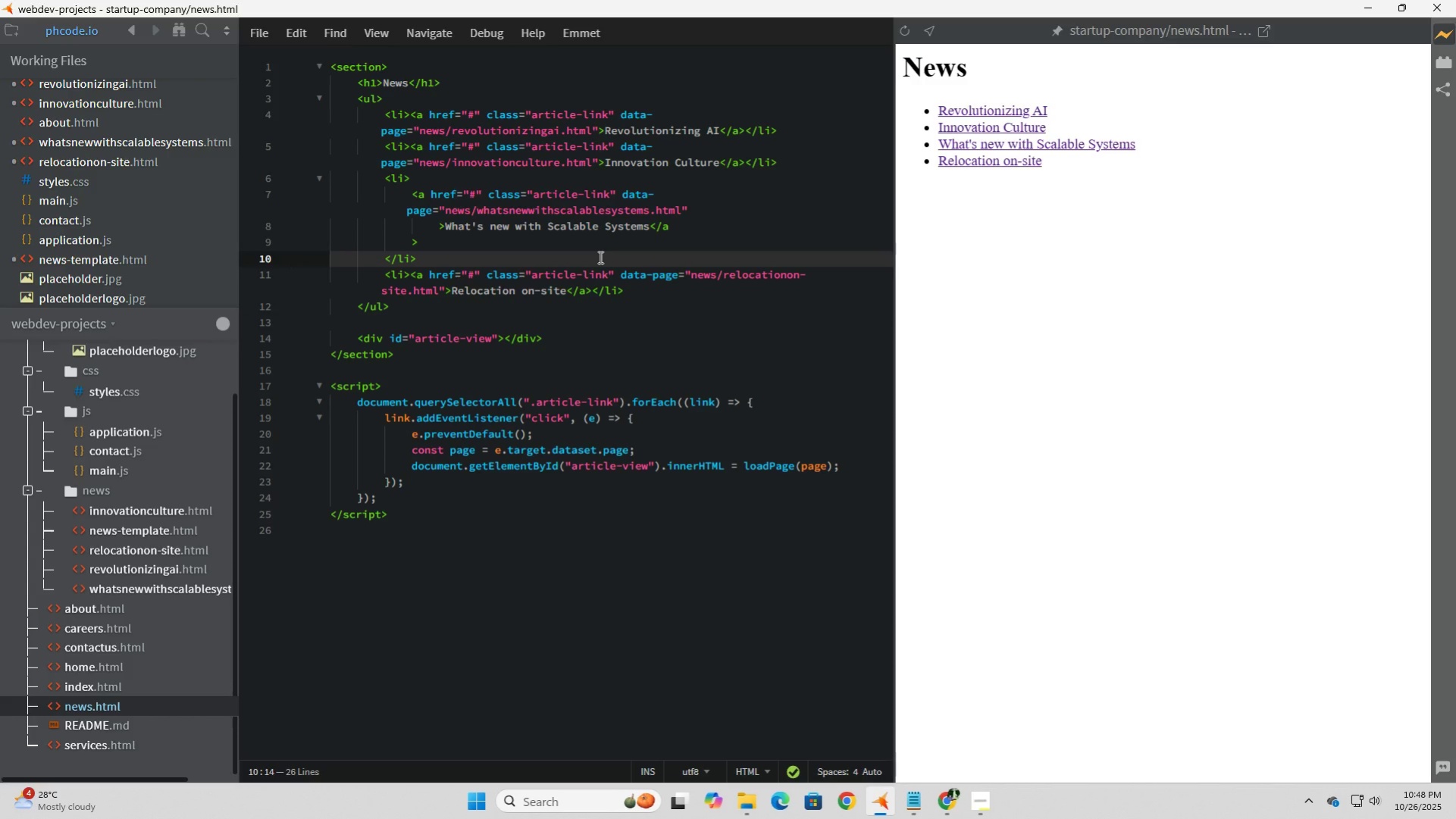 
wait(5.17)
 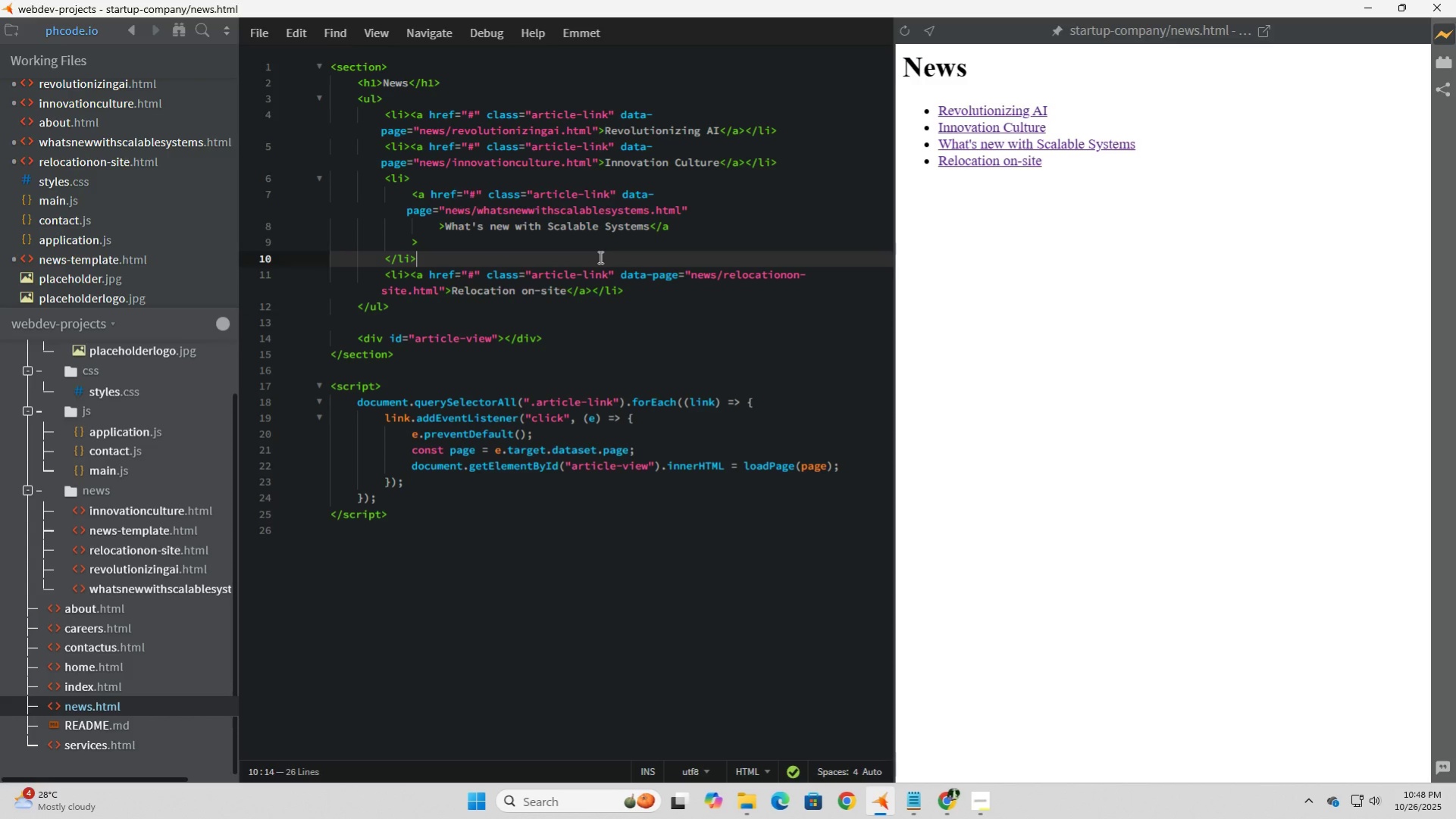 
scroll: coordinate [598, 333], scroll_direction: up, amount: 1.0
 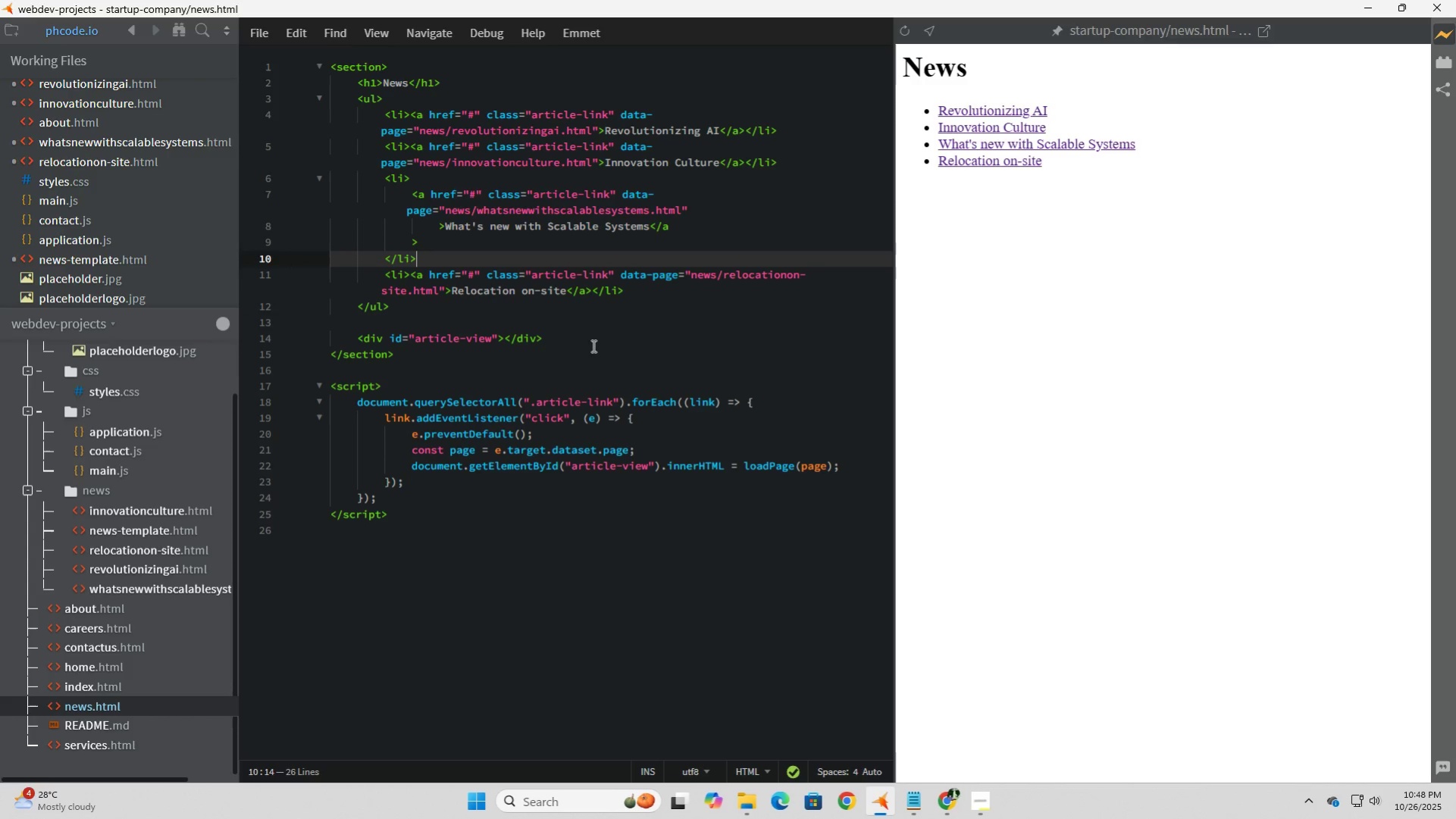 
left_click([585, 369])
 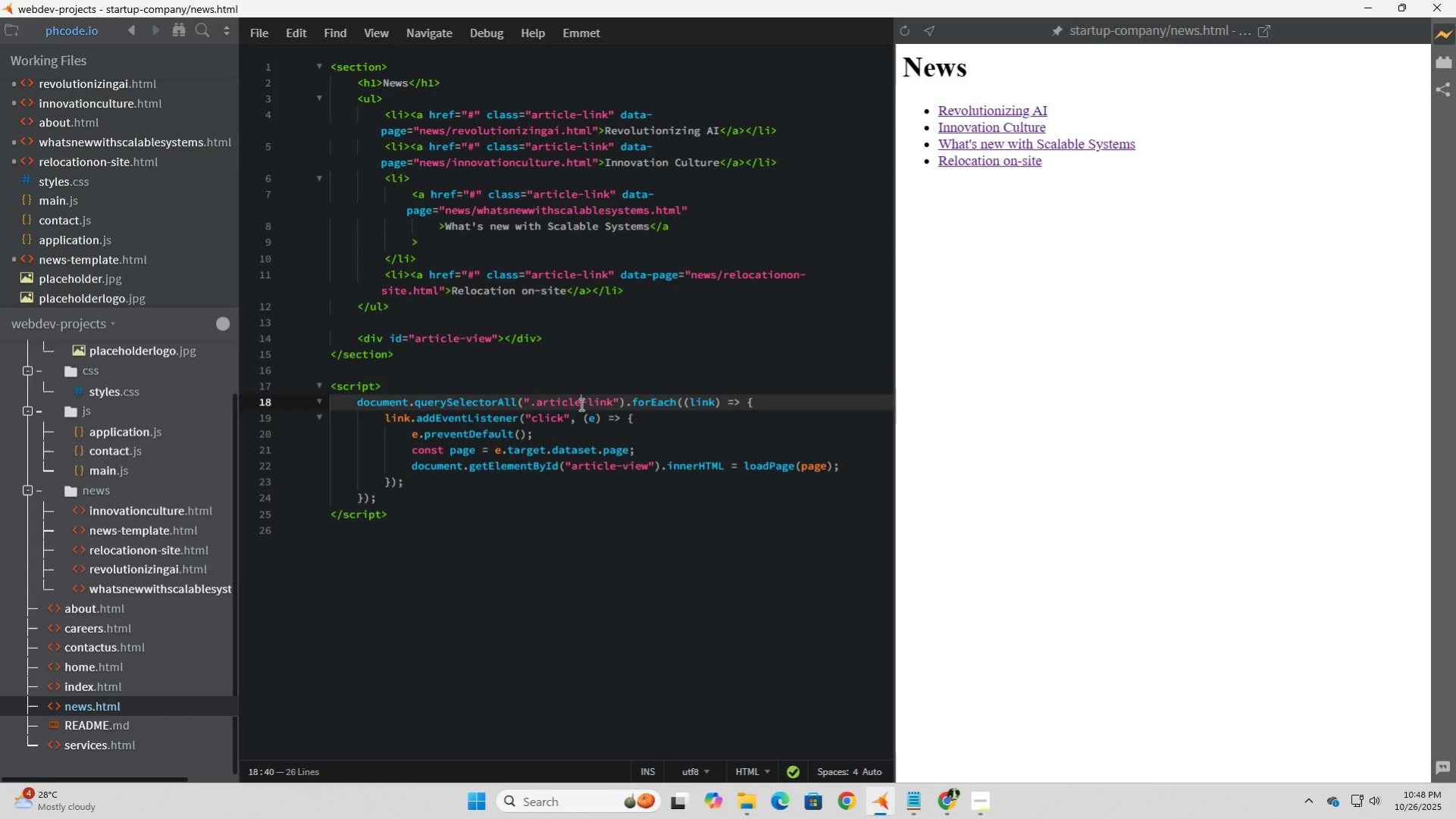 
left_click([580, 404])
 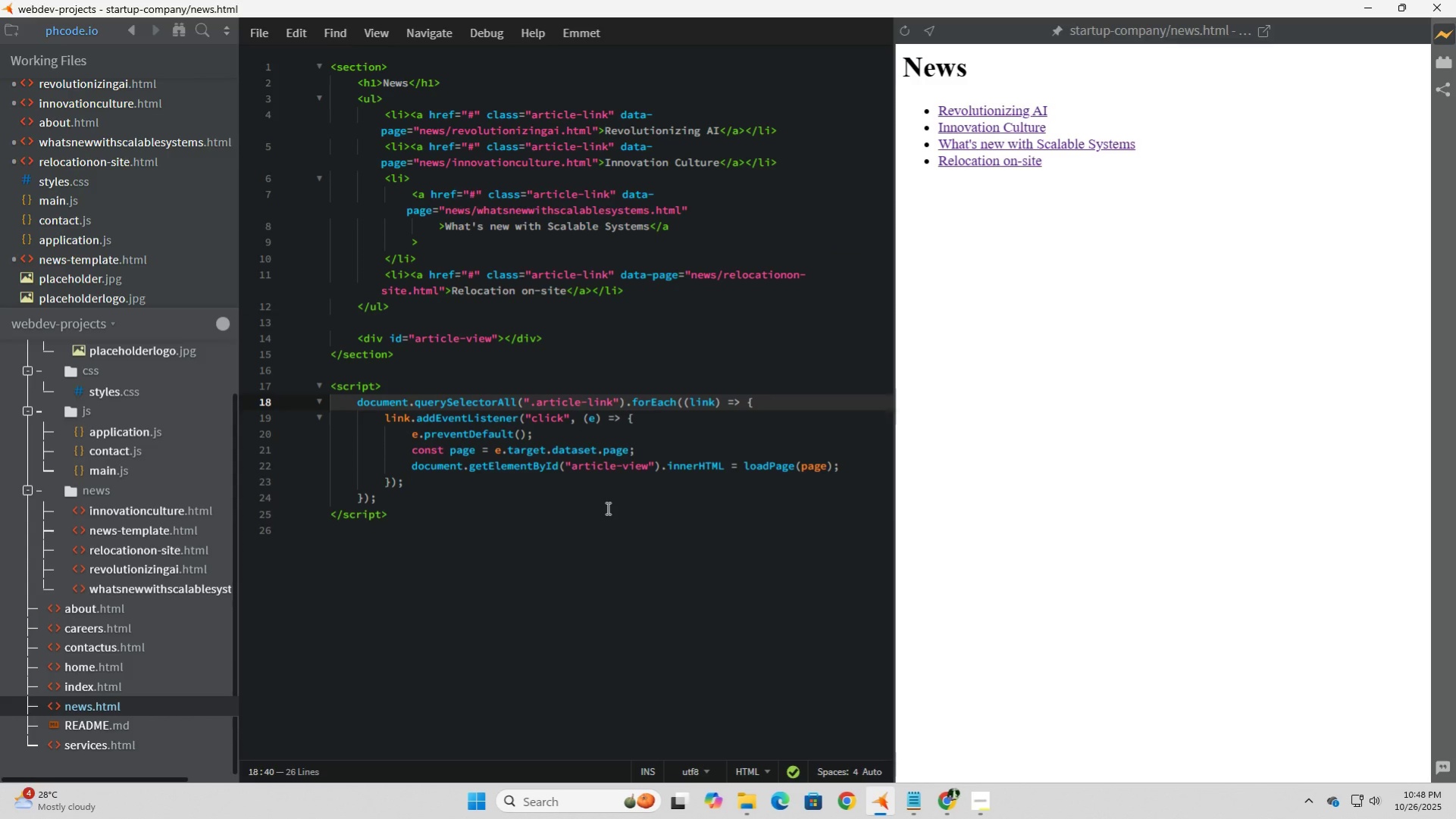 
left_click([606, 508])
 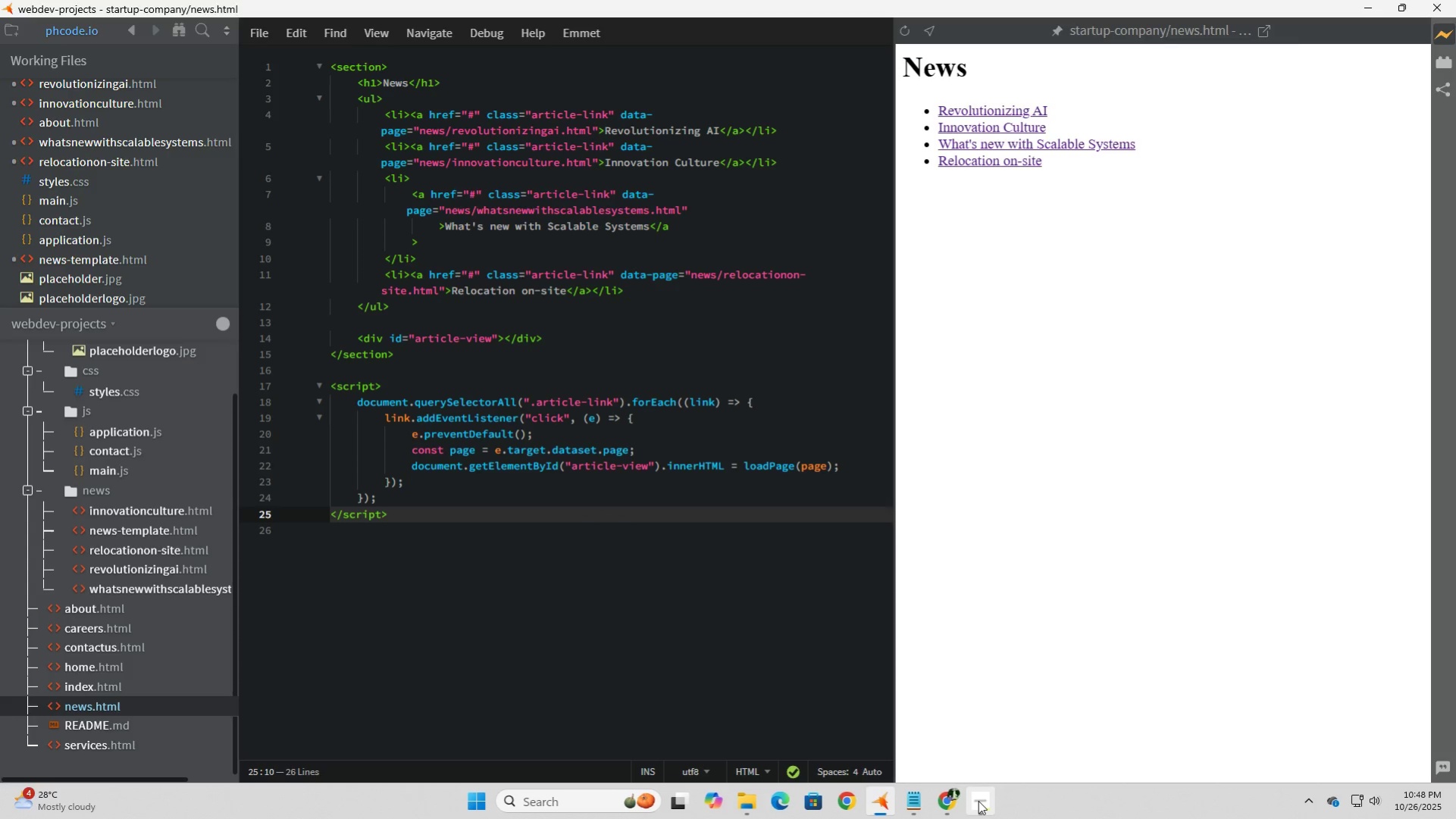 
left_click([978, 800])